 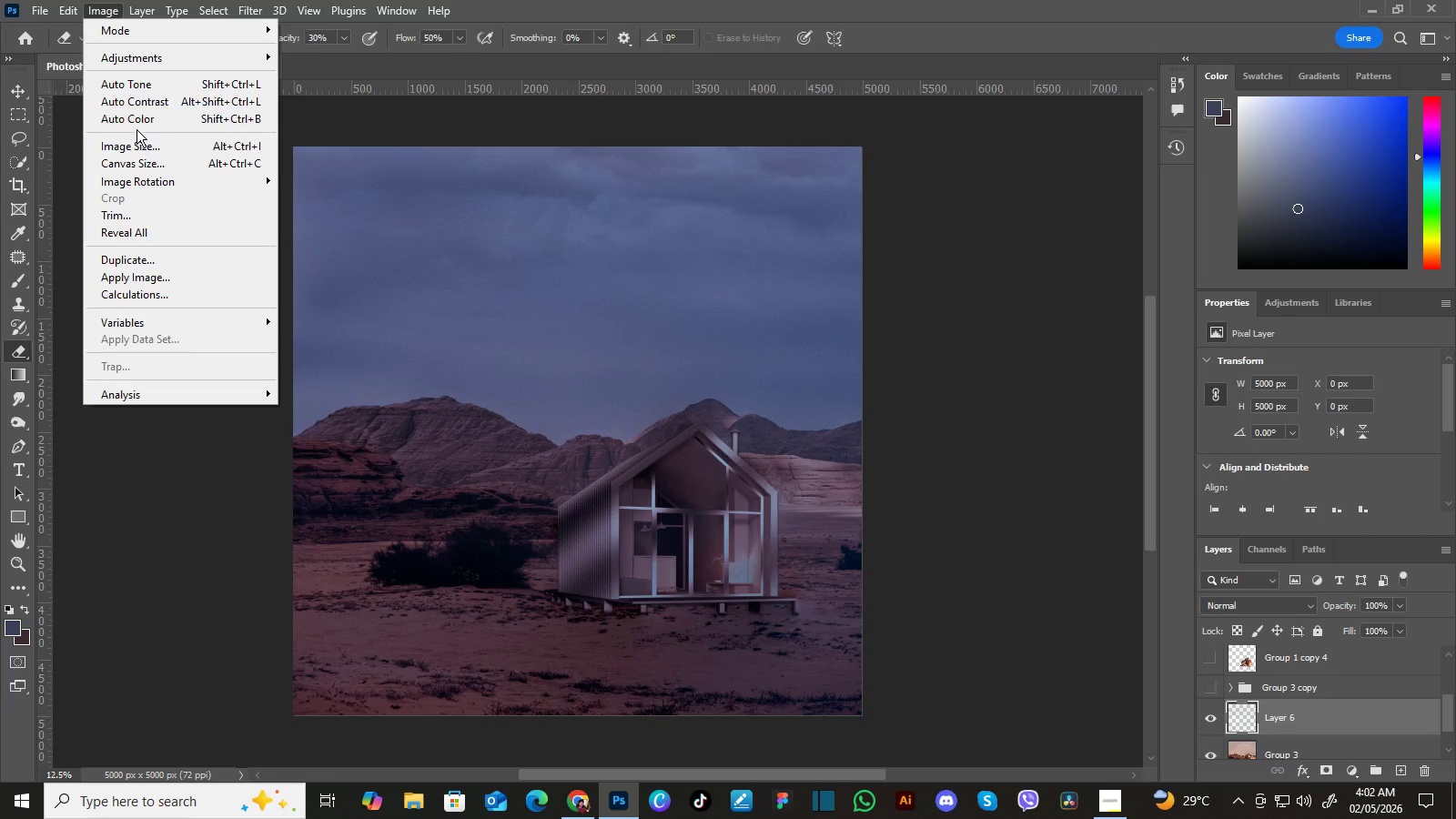 
left_click([142, 143])
 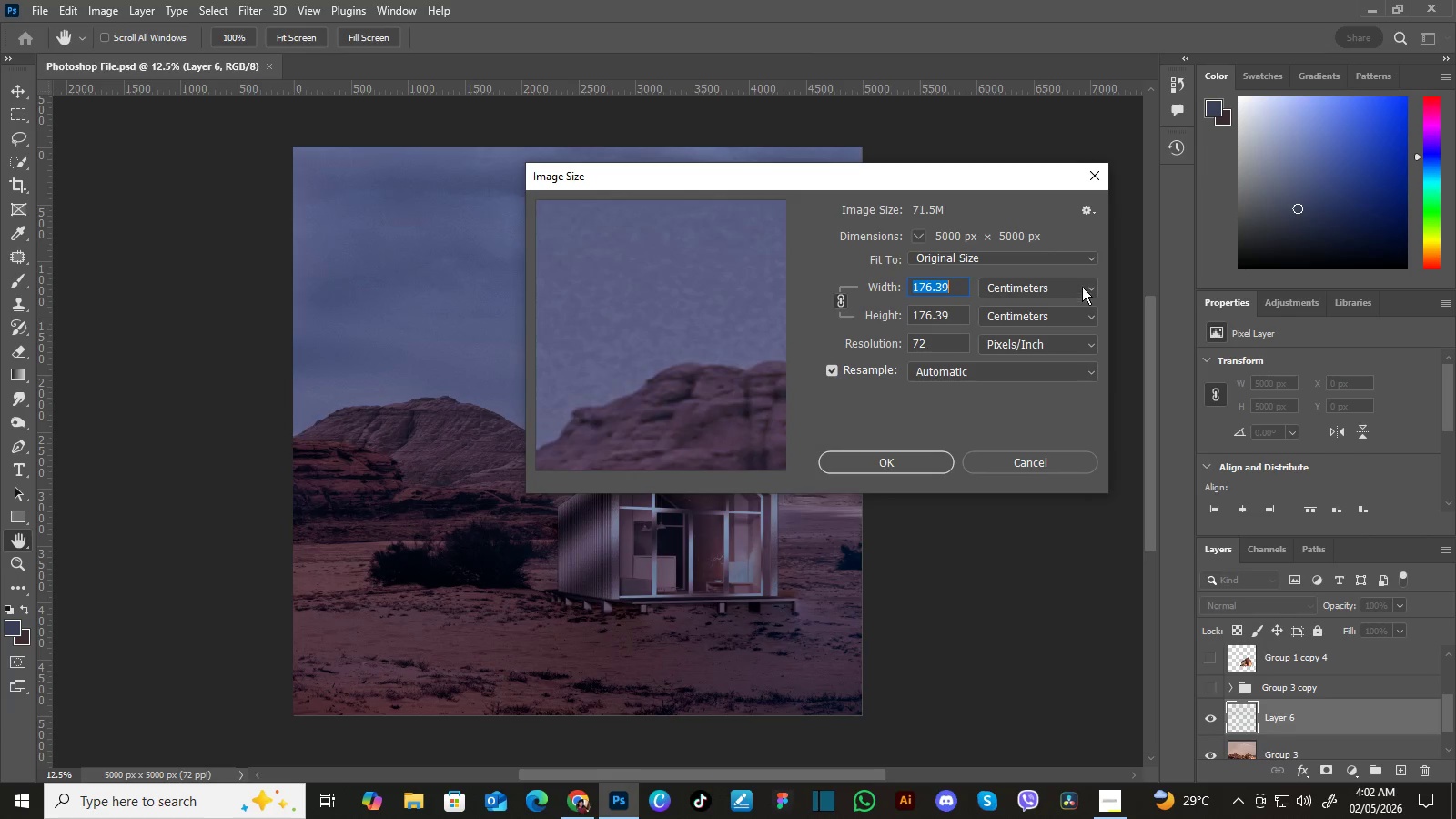 
left_click([1090, 286])
 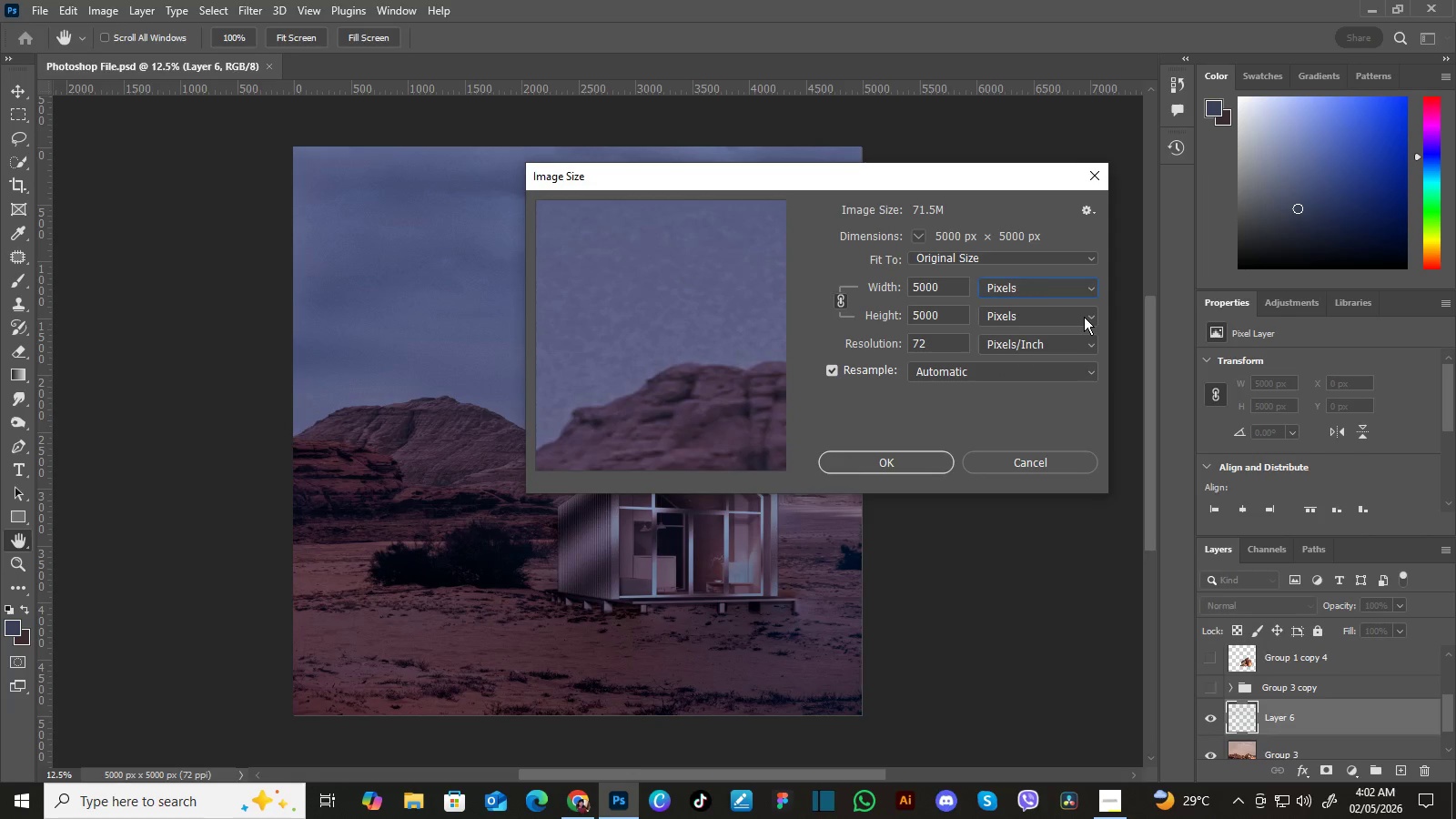 
left_click([1084, 317])
 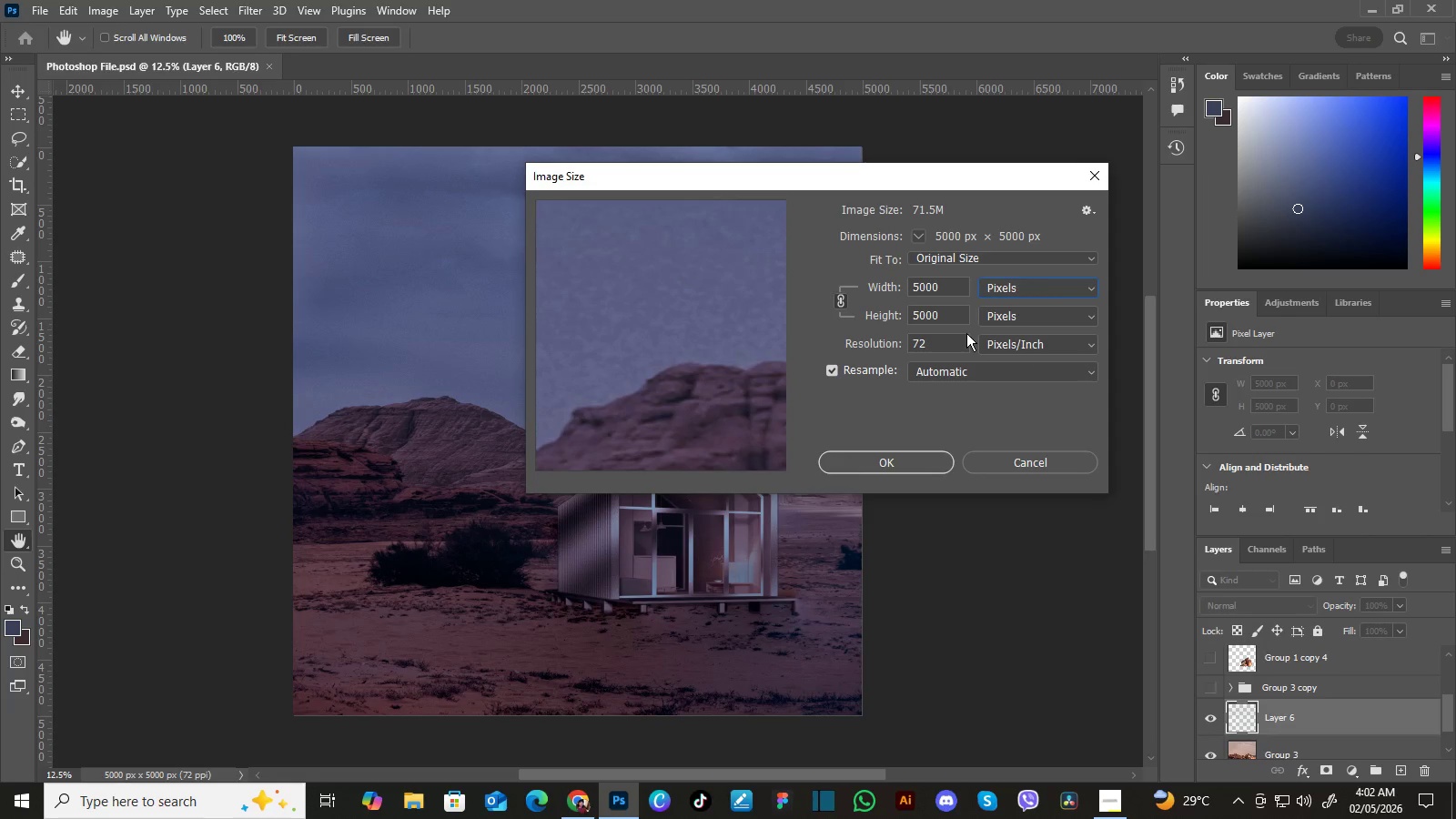 
wait(10.84)
 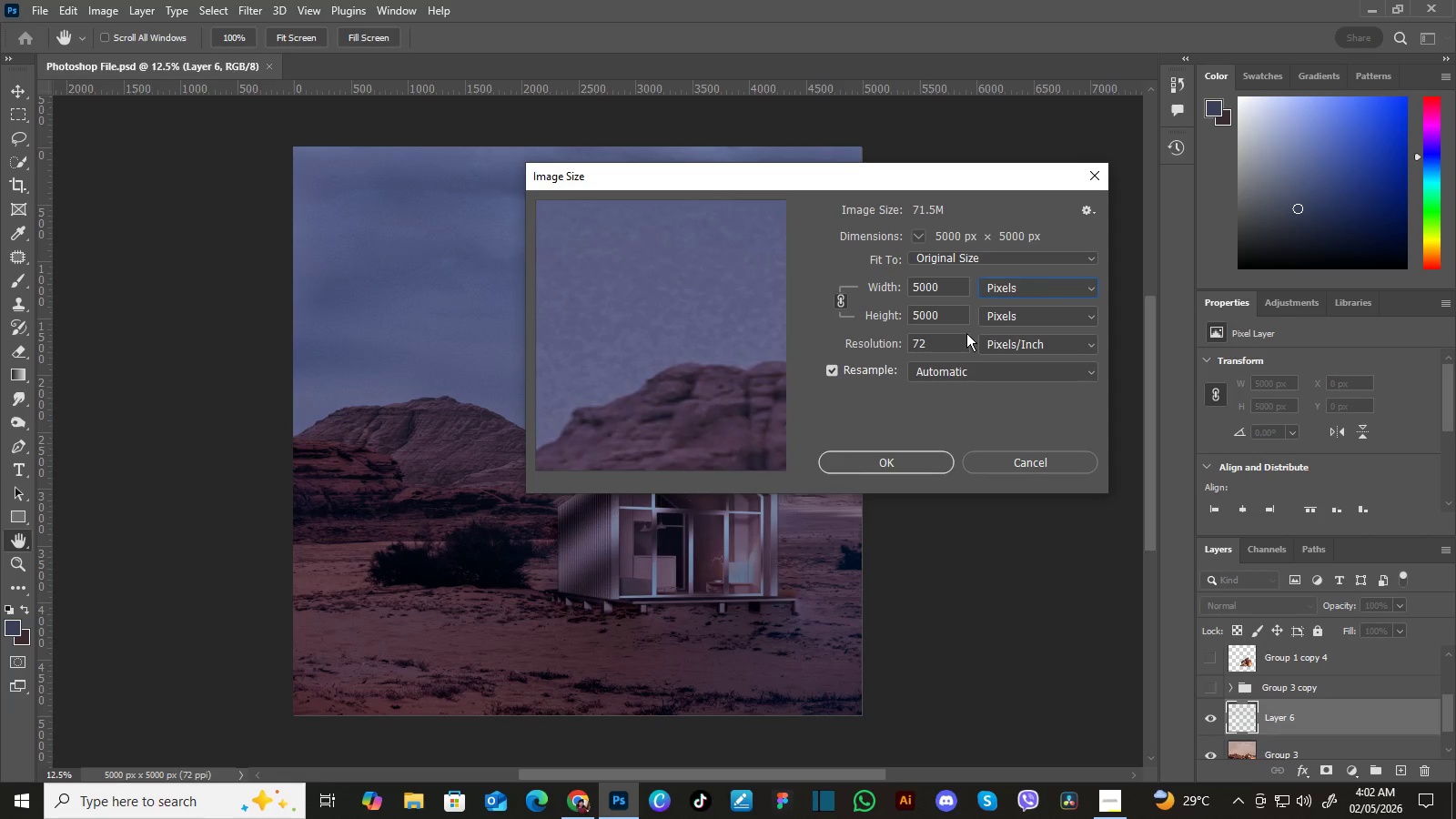 
left_click([991, 464])
 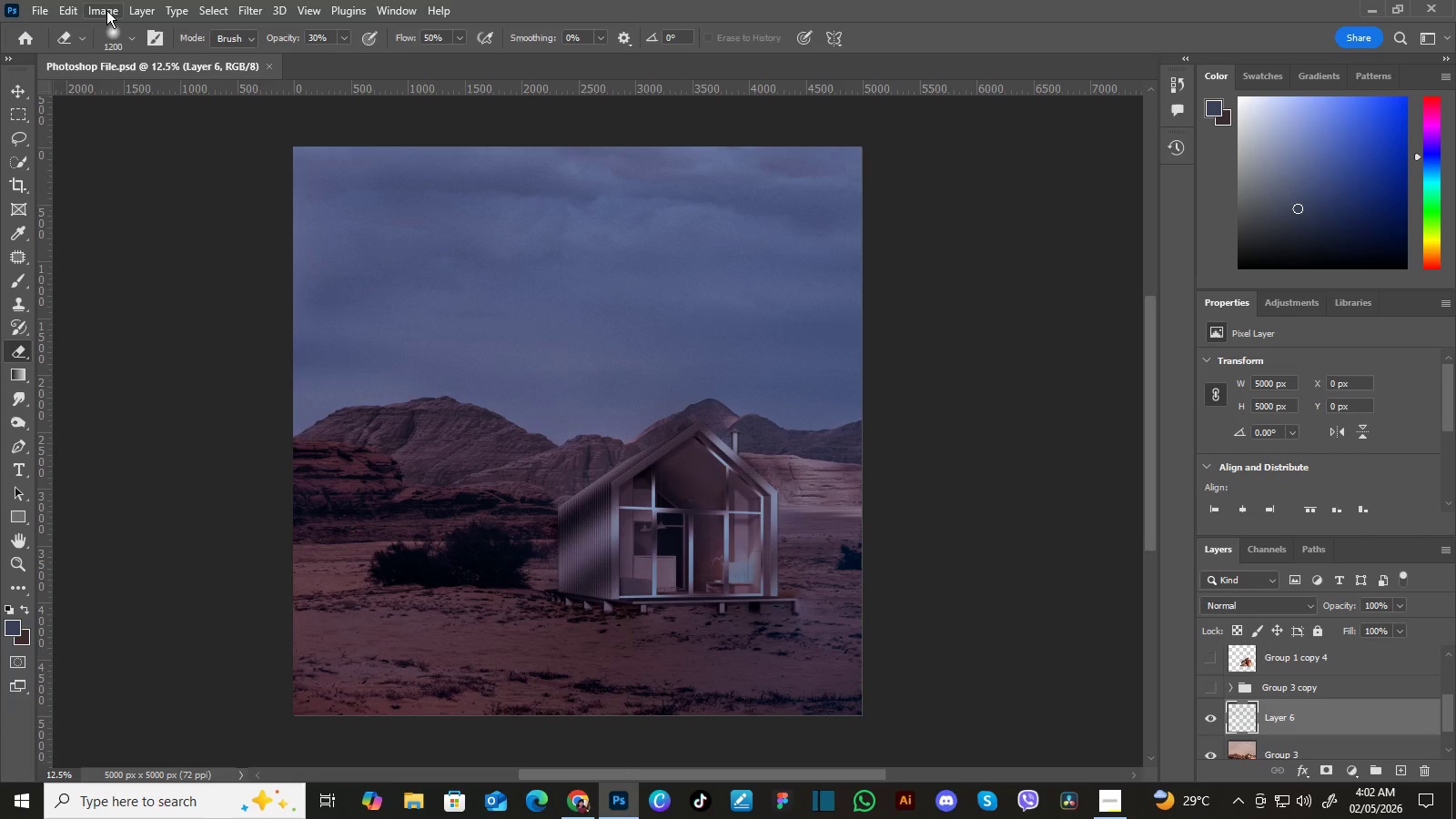 
left_click([106, 10])
 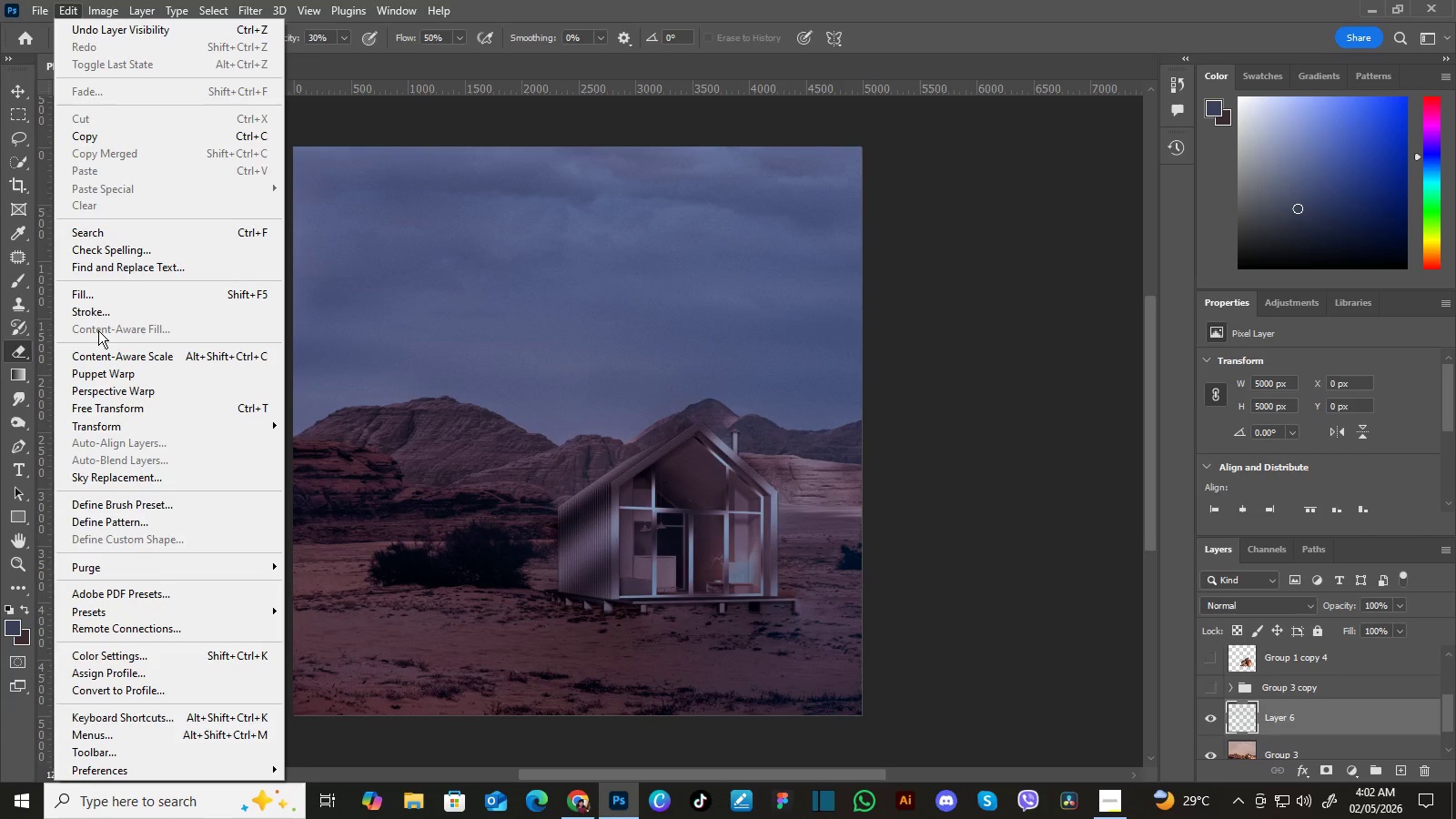 
wait(9.31)
 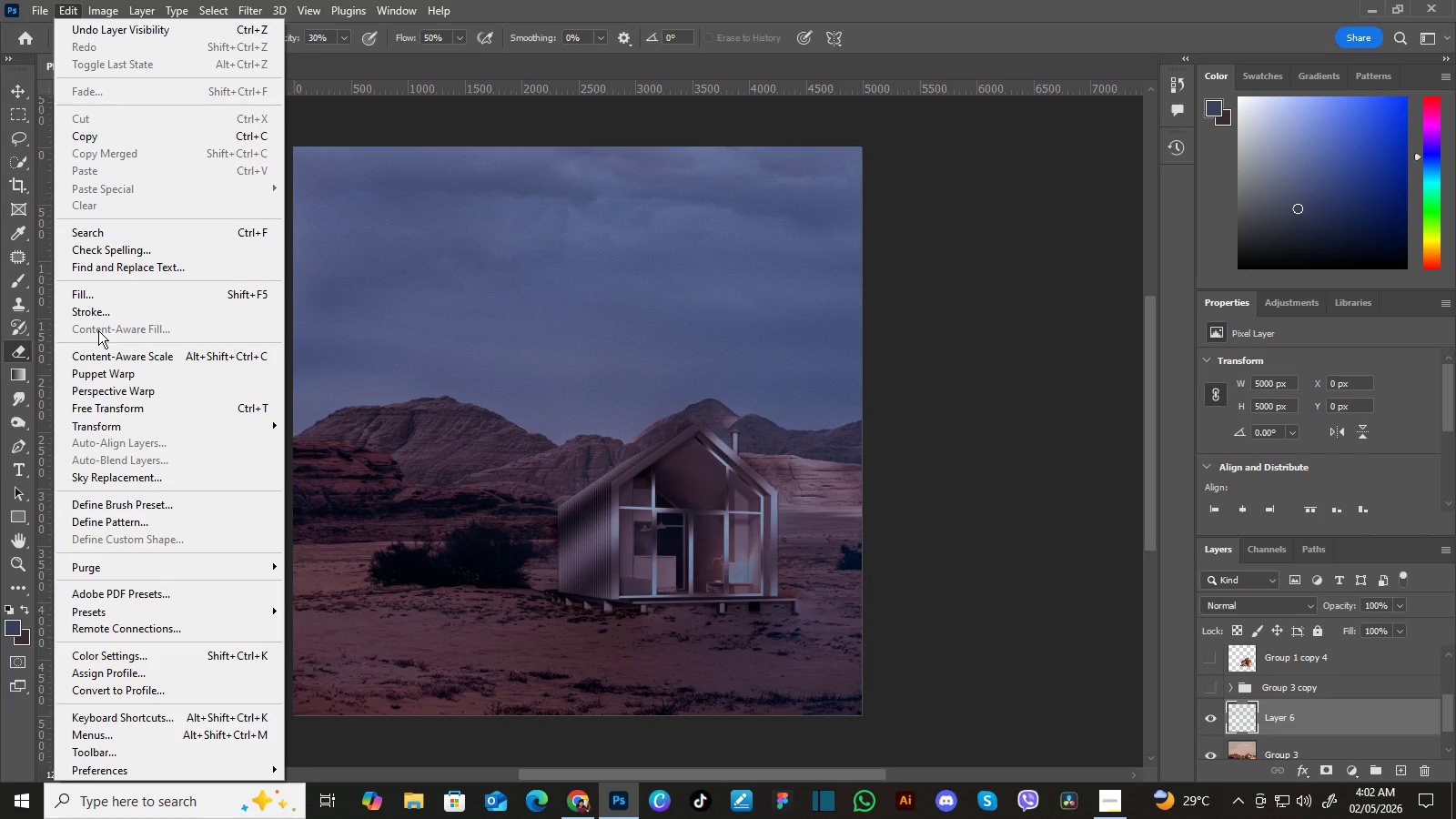 
left_click([218, 716])
 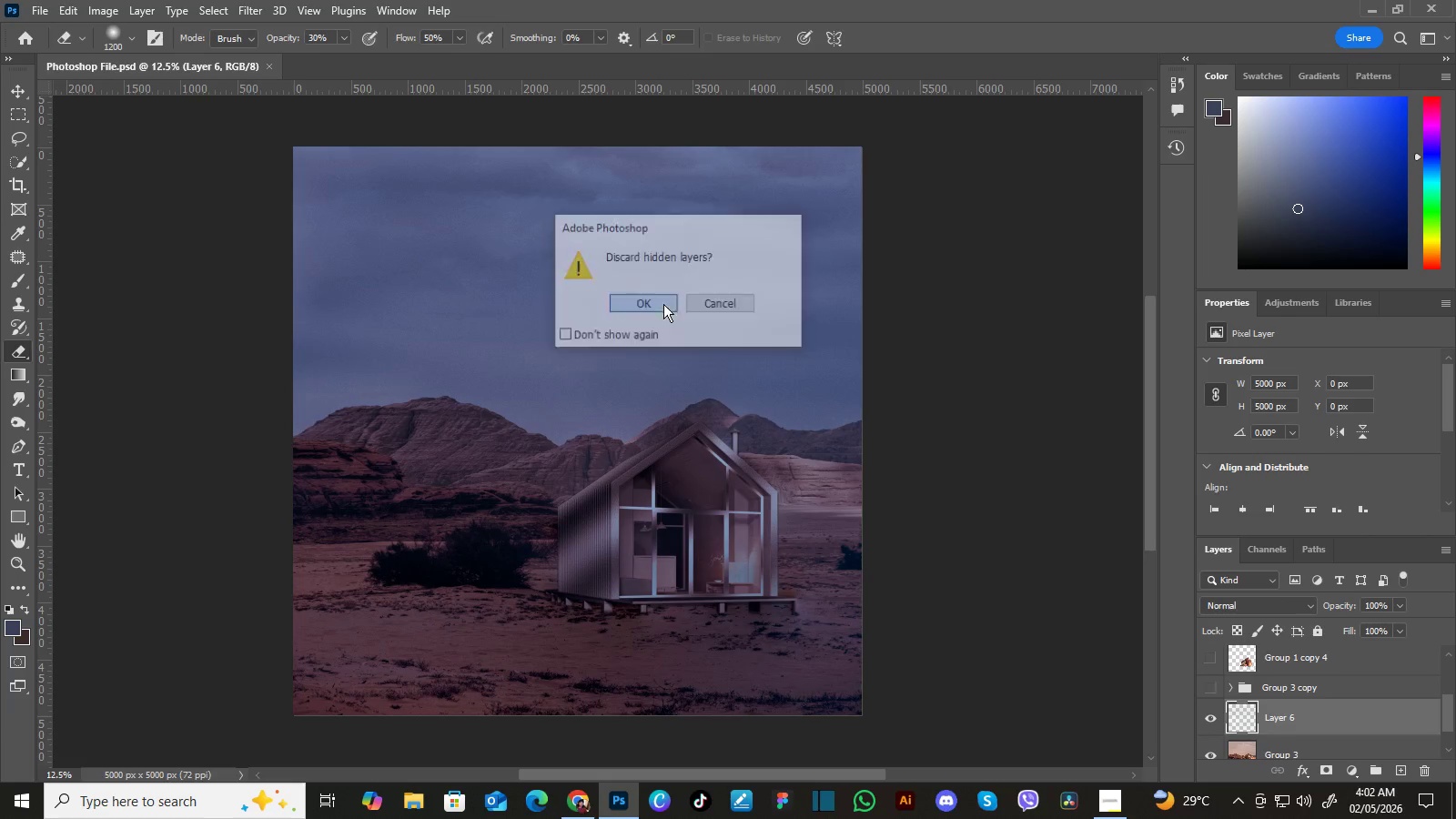 
left_click([663, 304])
 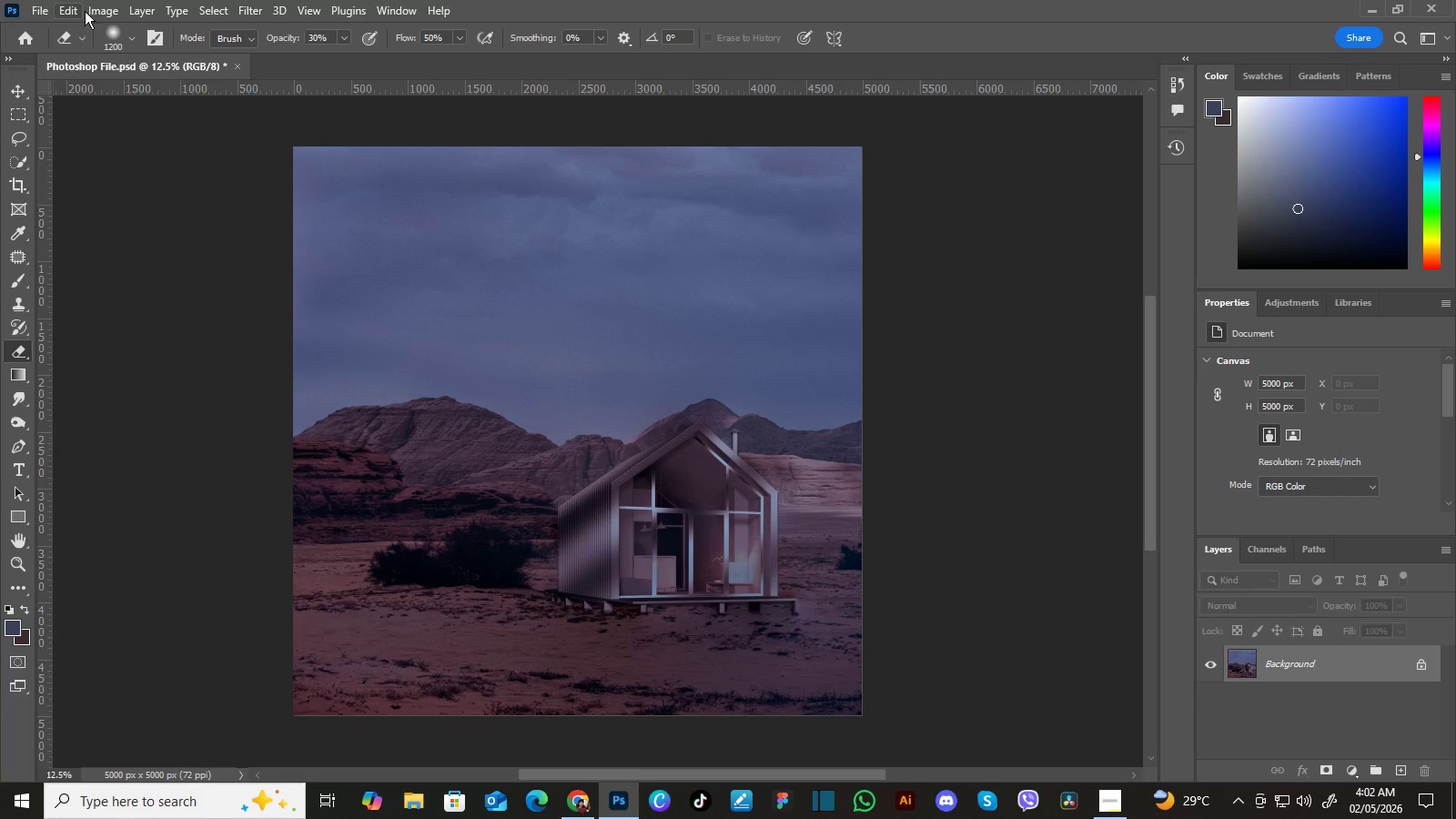 
wait(6.27)
 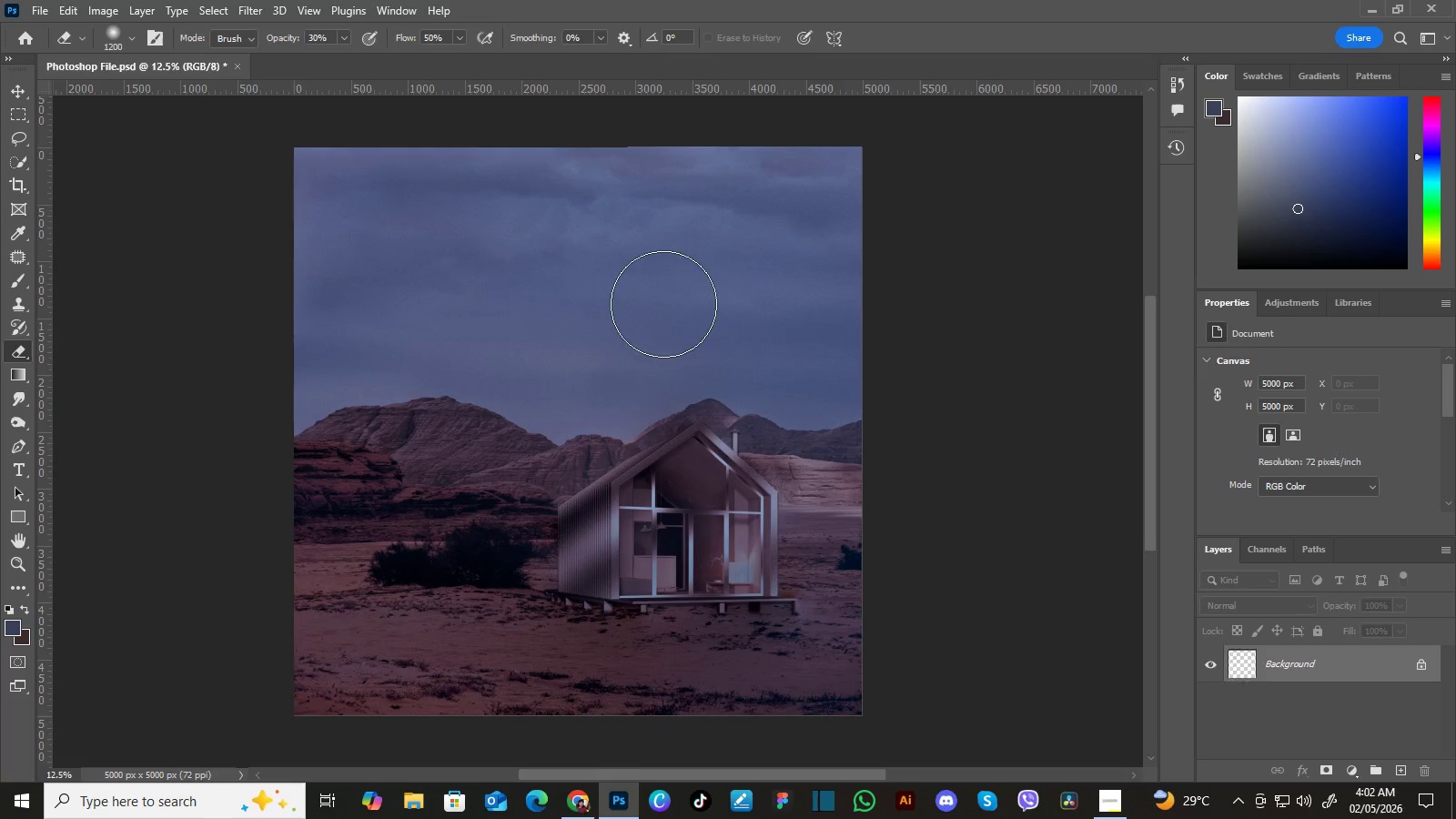 
left_click([99, 11])
 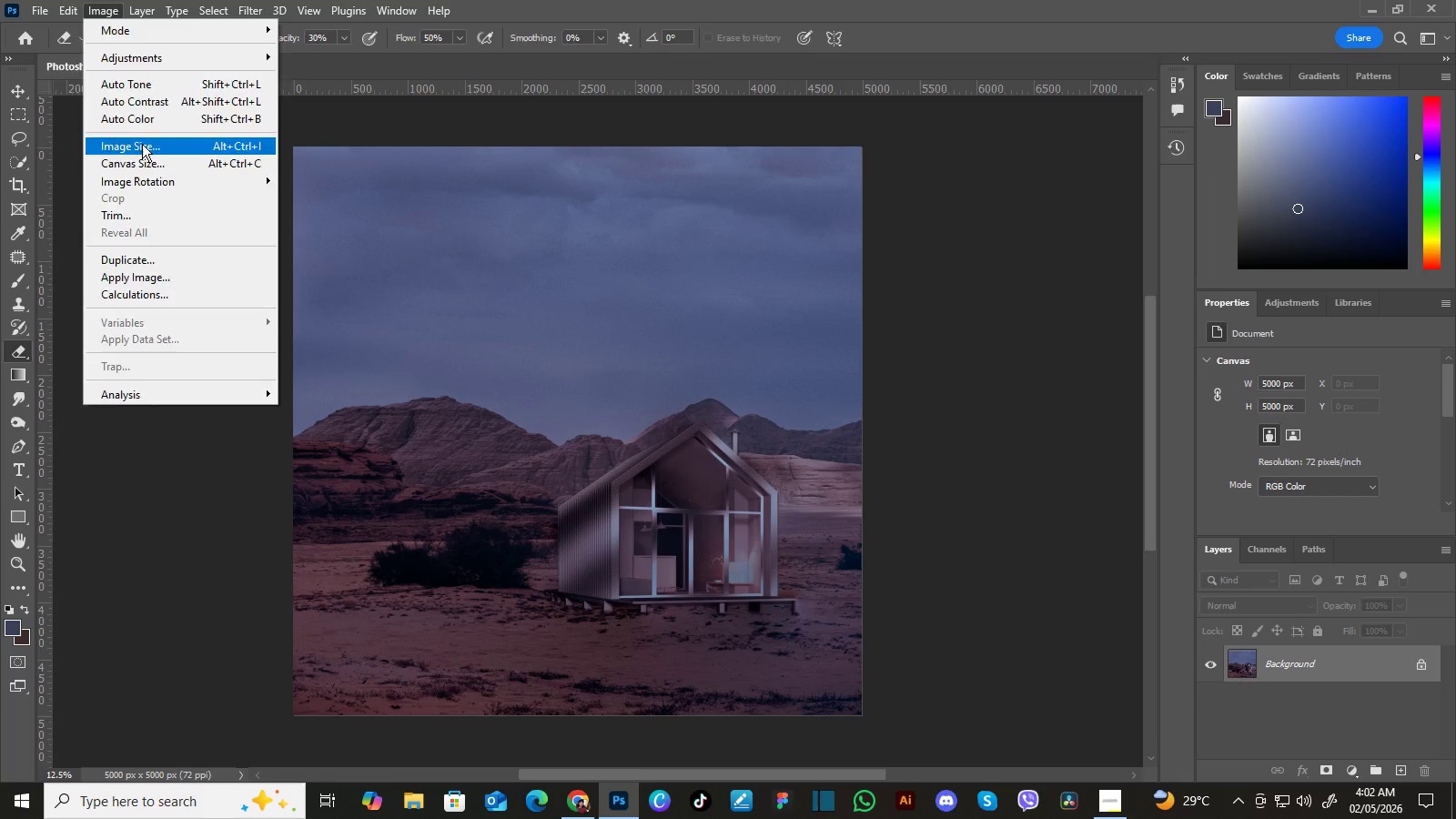 
left_click([142, 144])
 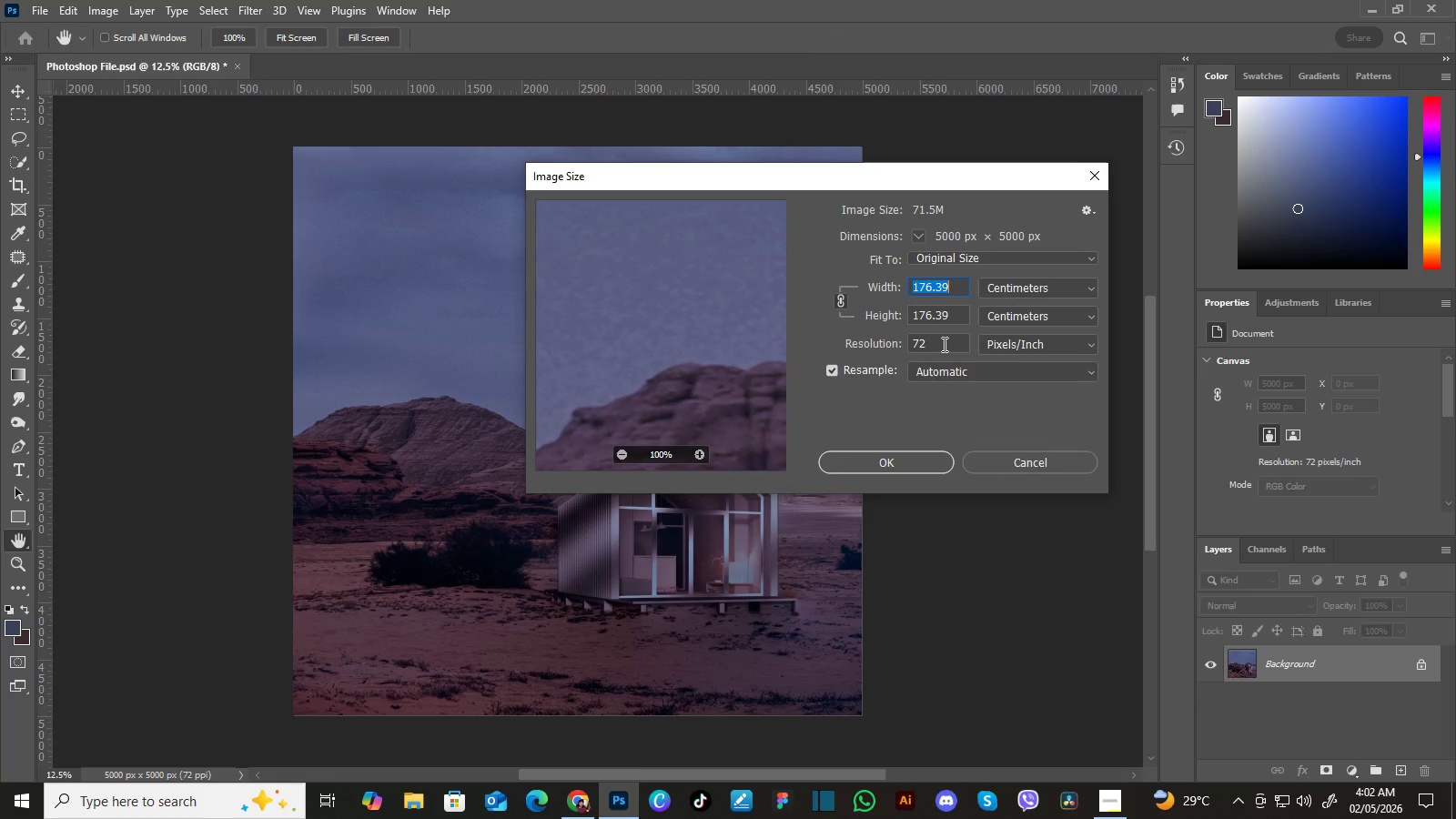 
mouse_move([962, 339])
 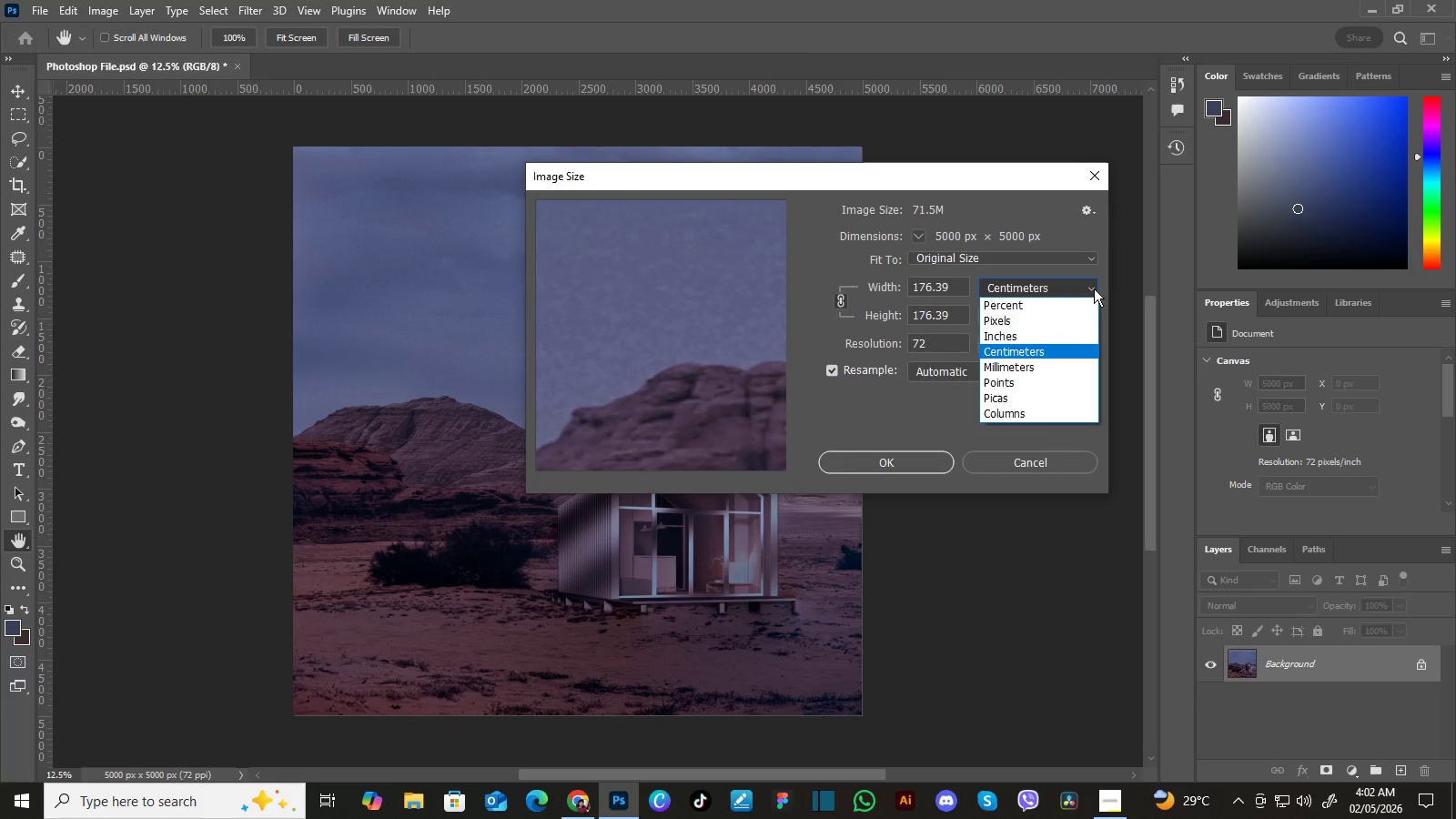 
left_click([1094, 288])
 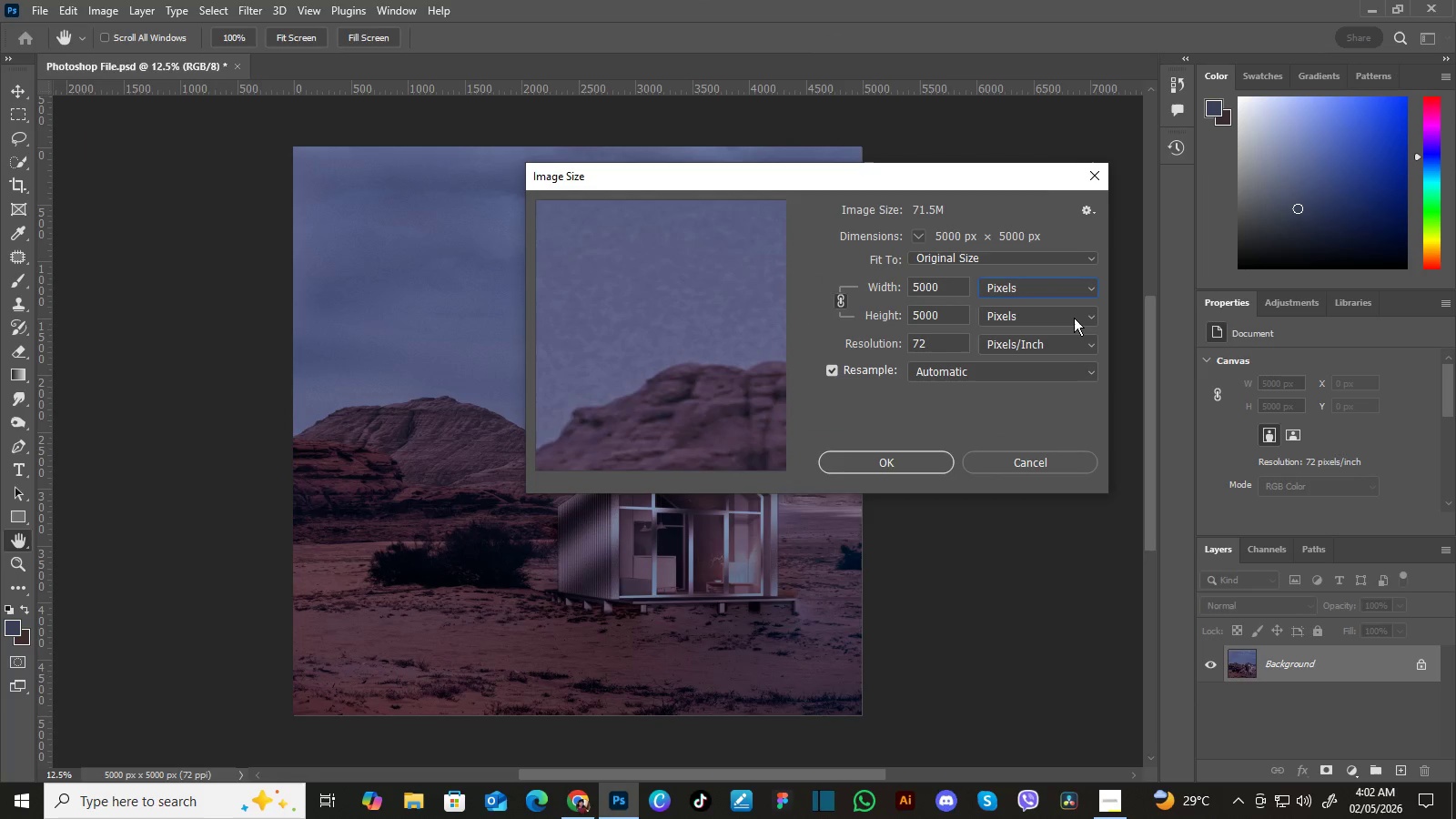 
left_click([1074, 318])
 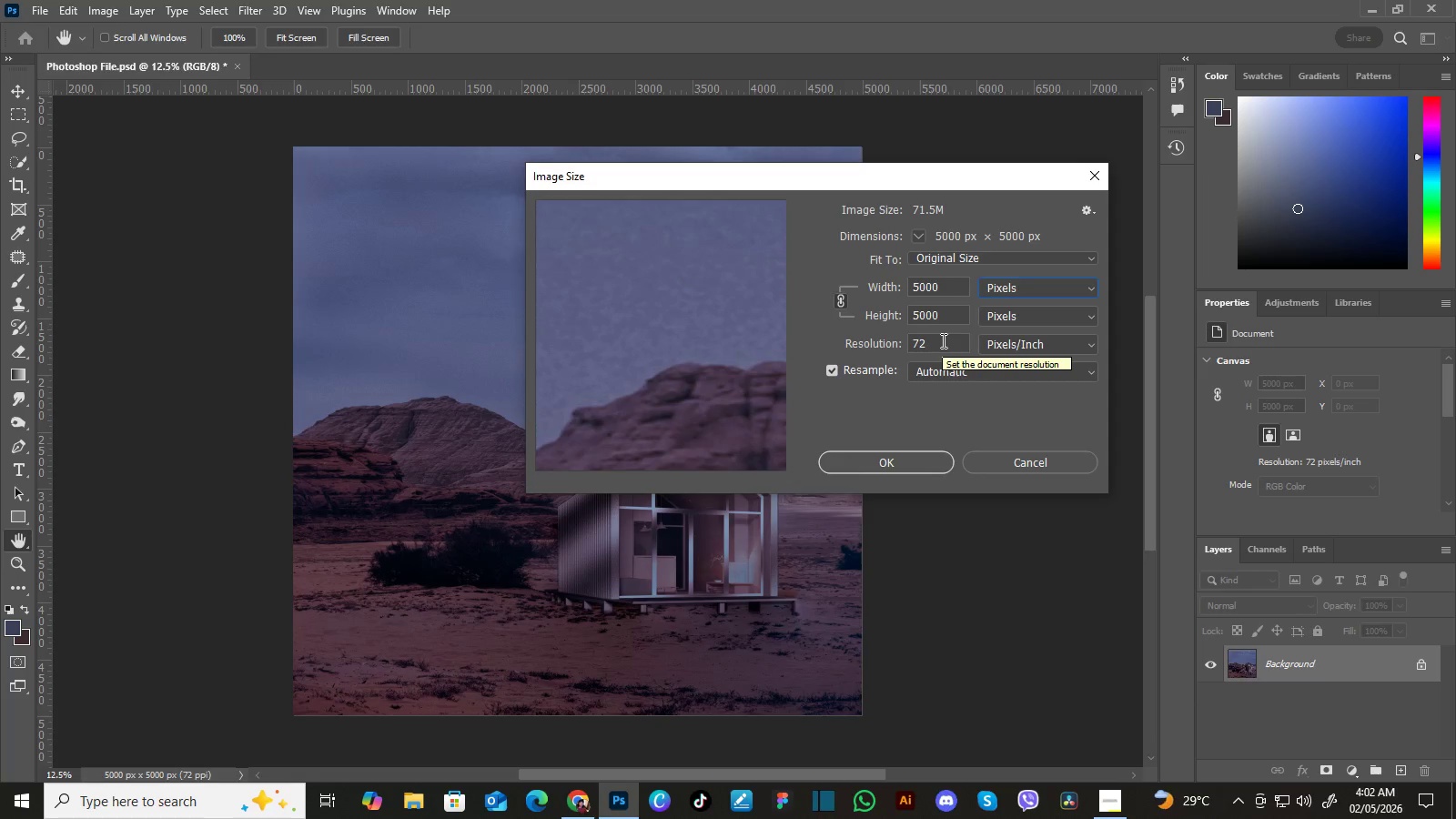 
left_click_drag(start_coordinate=[942, 340], to_coordinate=[908, 341])
 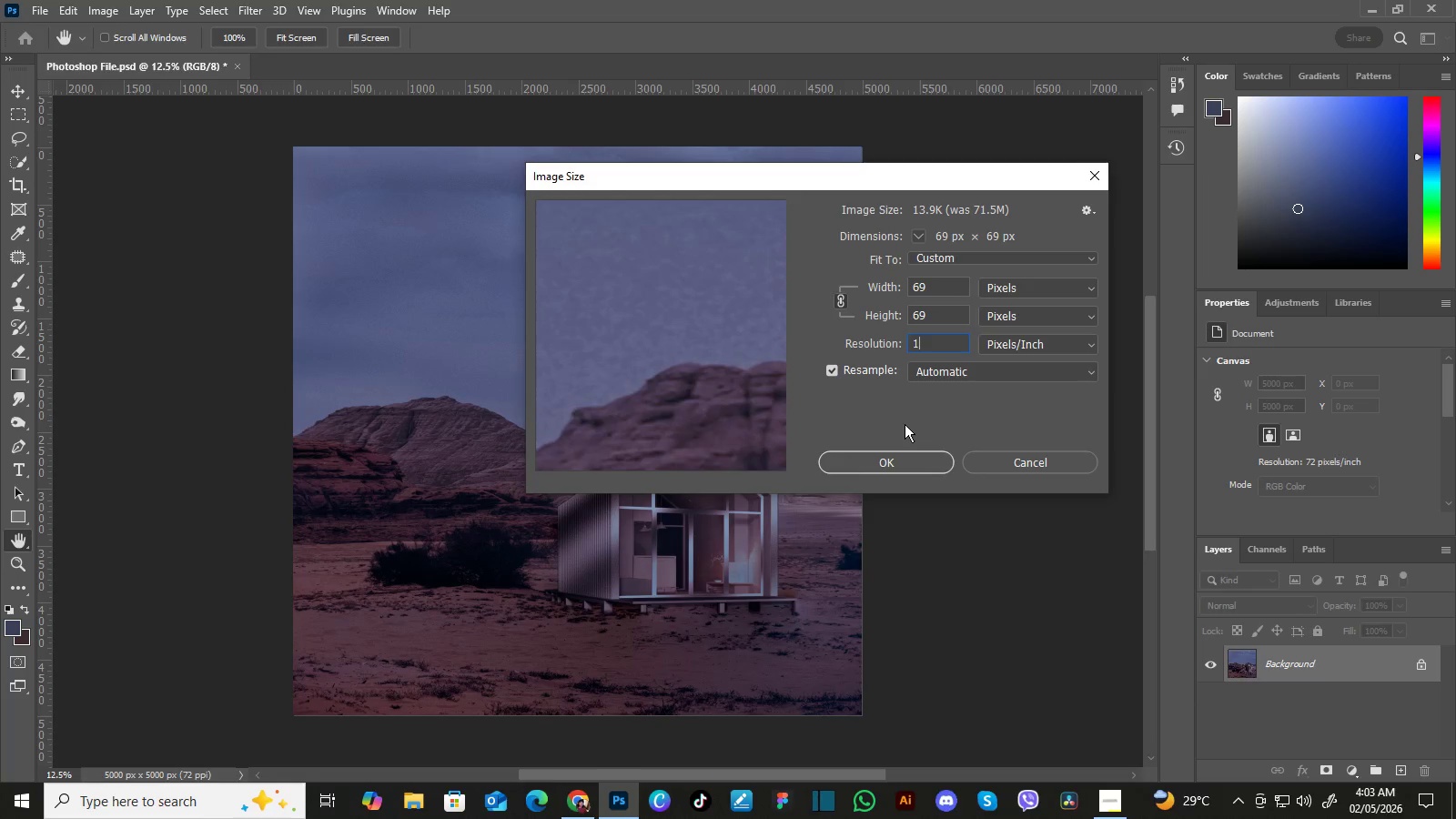 
key(Numpad1)
 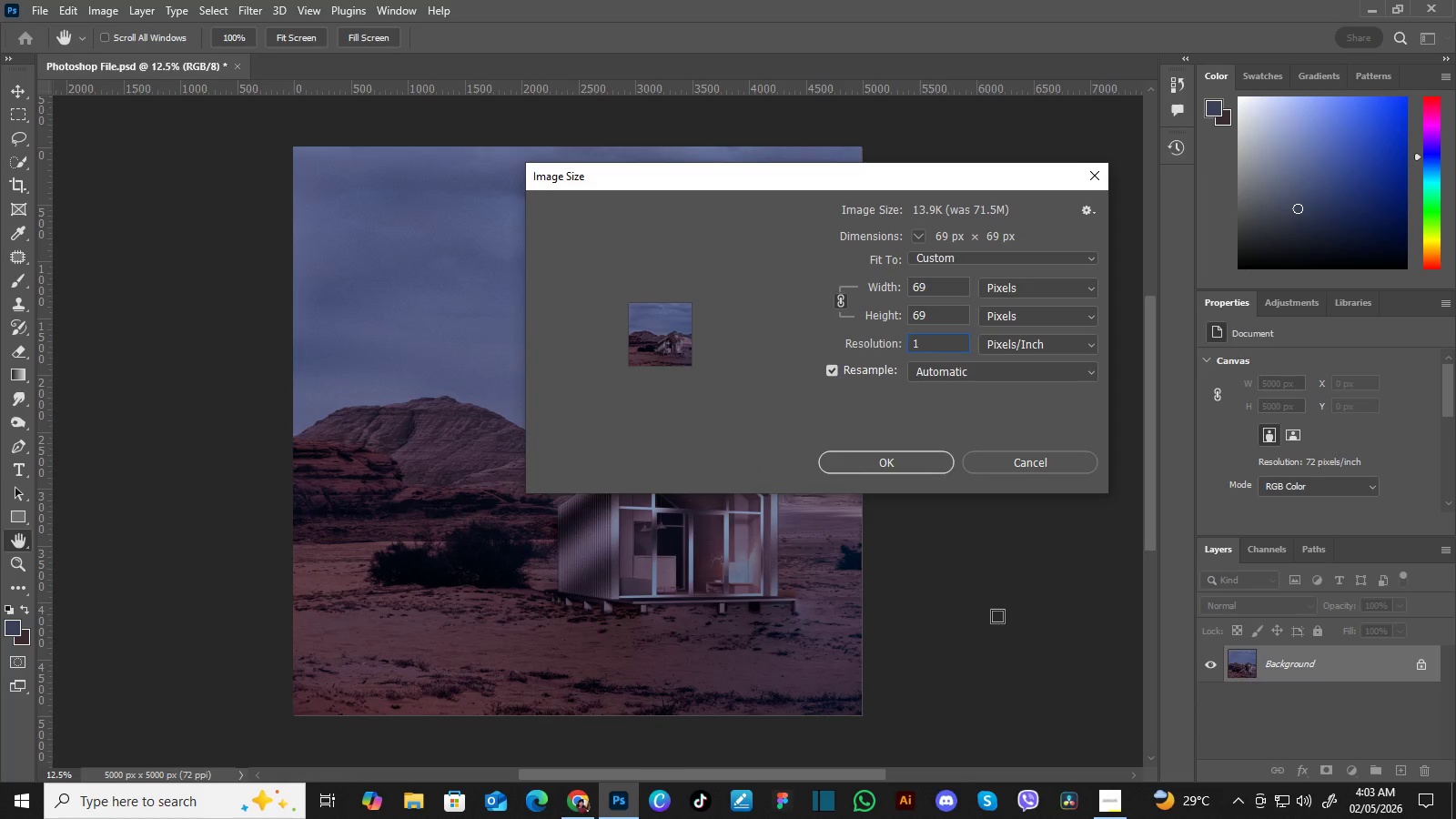 
key(Numpad0)
 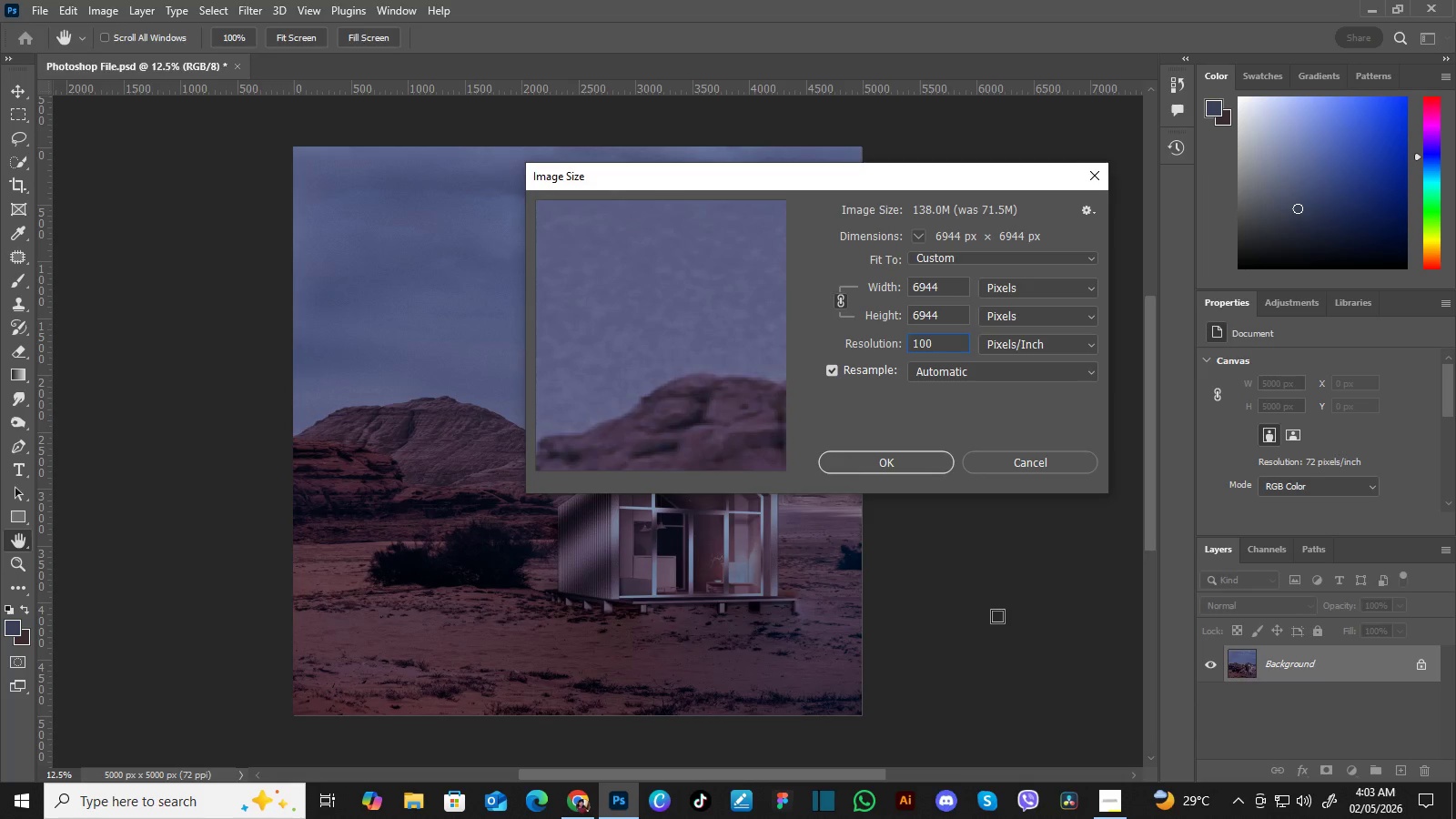 
key(Numpad0)
 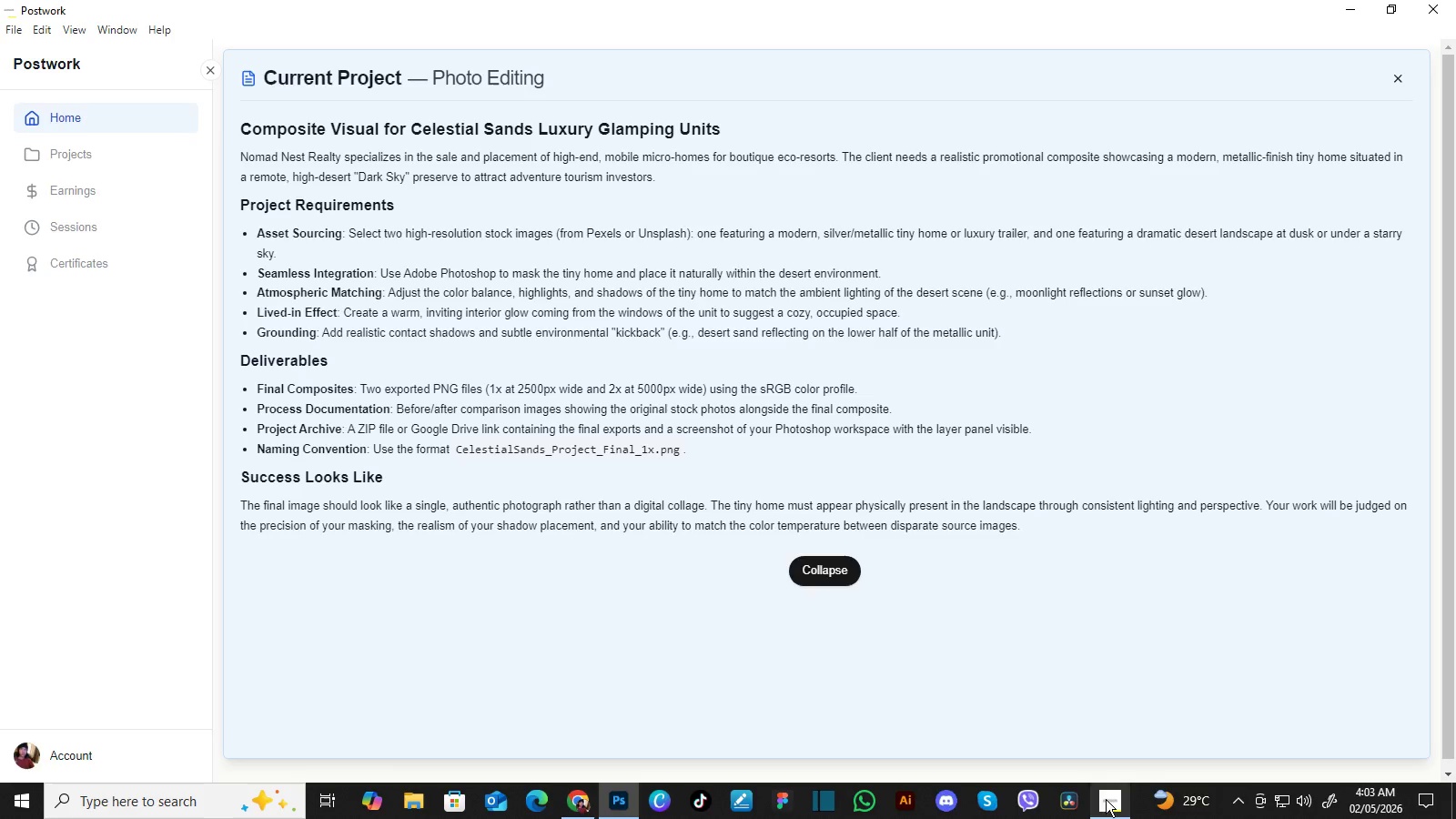 
left_click([1106, 799])